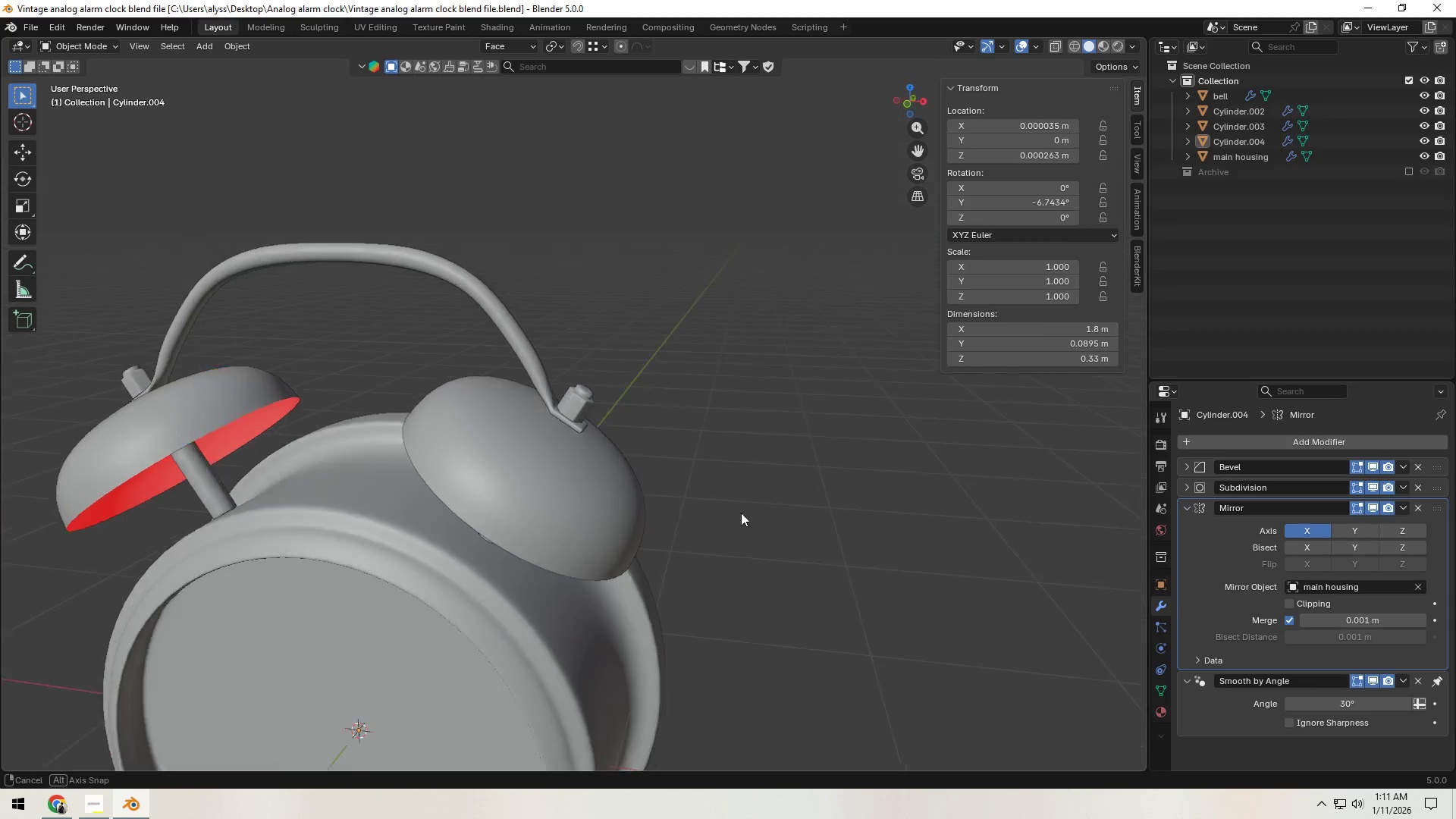 
hold_key(key=ShiftLeft, duration=0.36)
 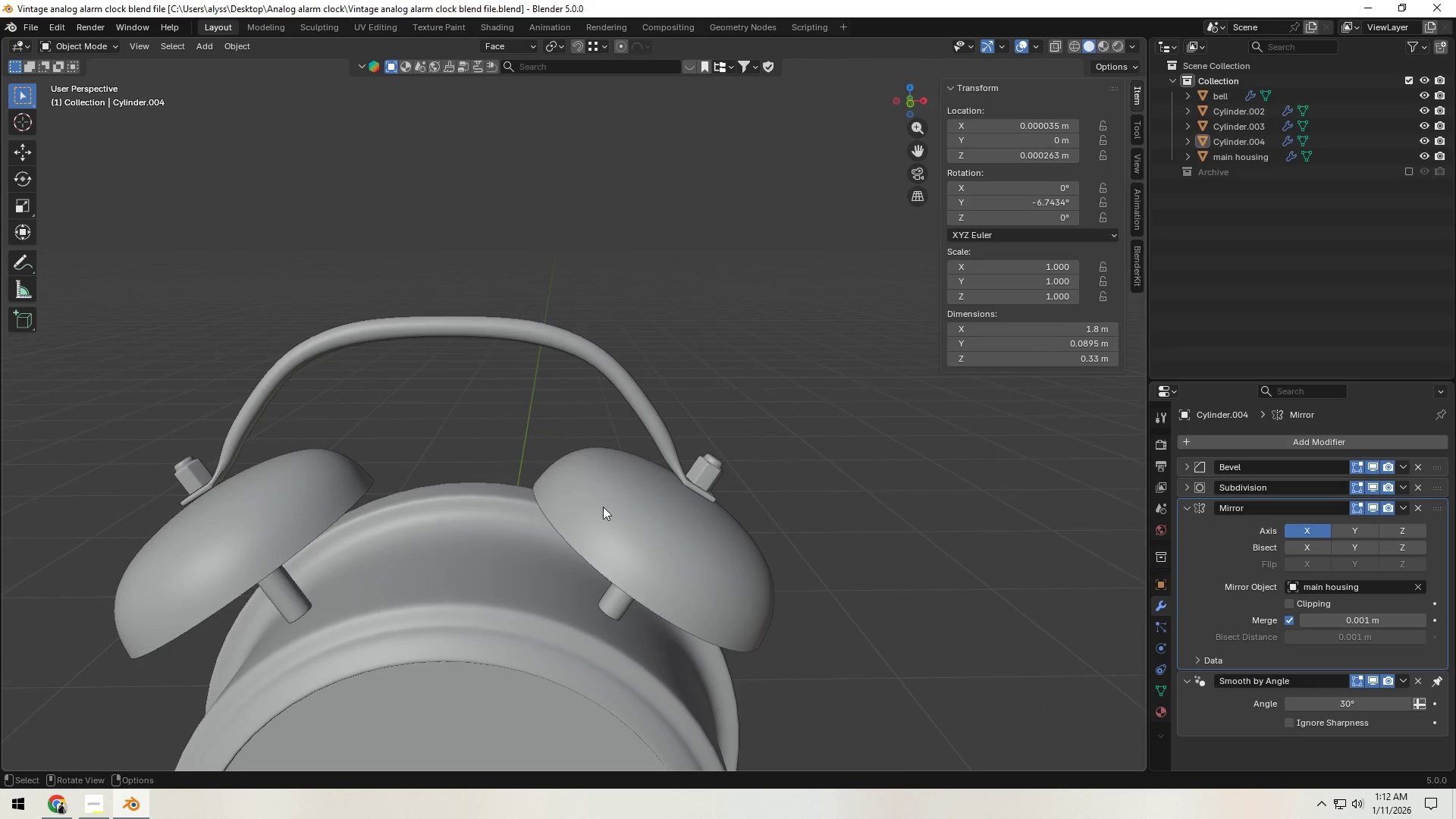 
key(Alt+AltLeft)
 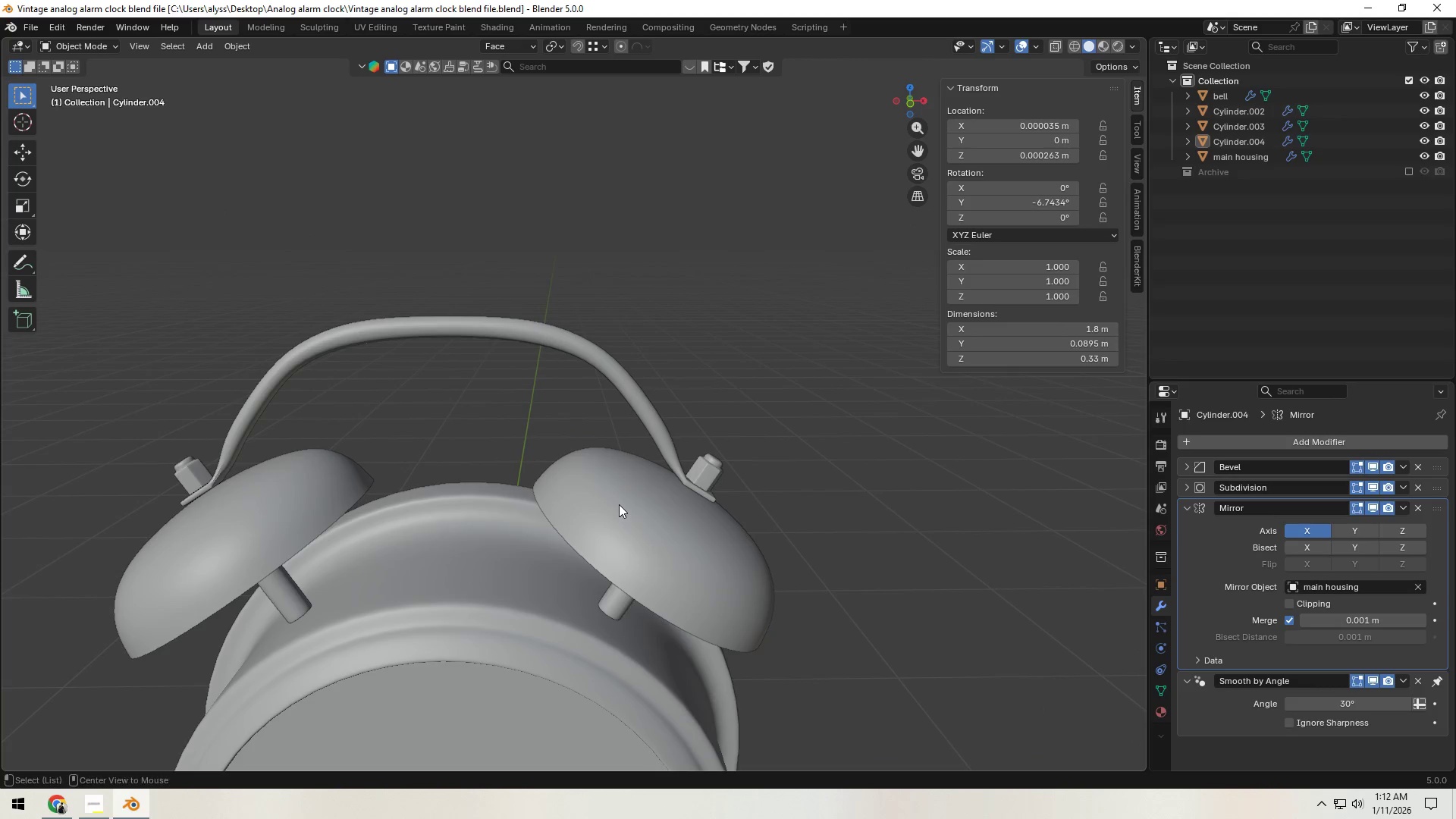 
key(Alt+Tab)
 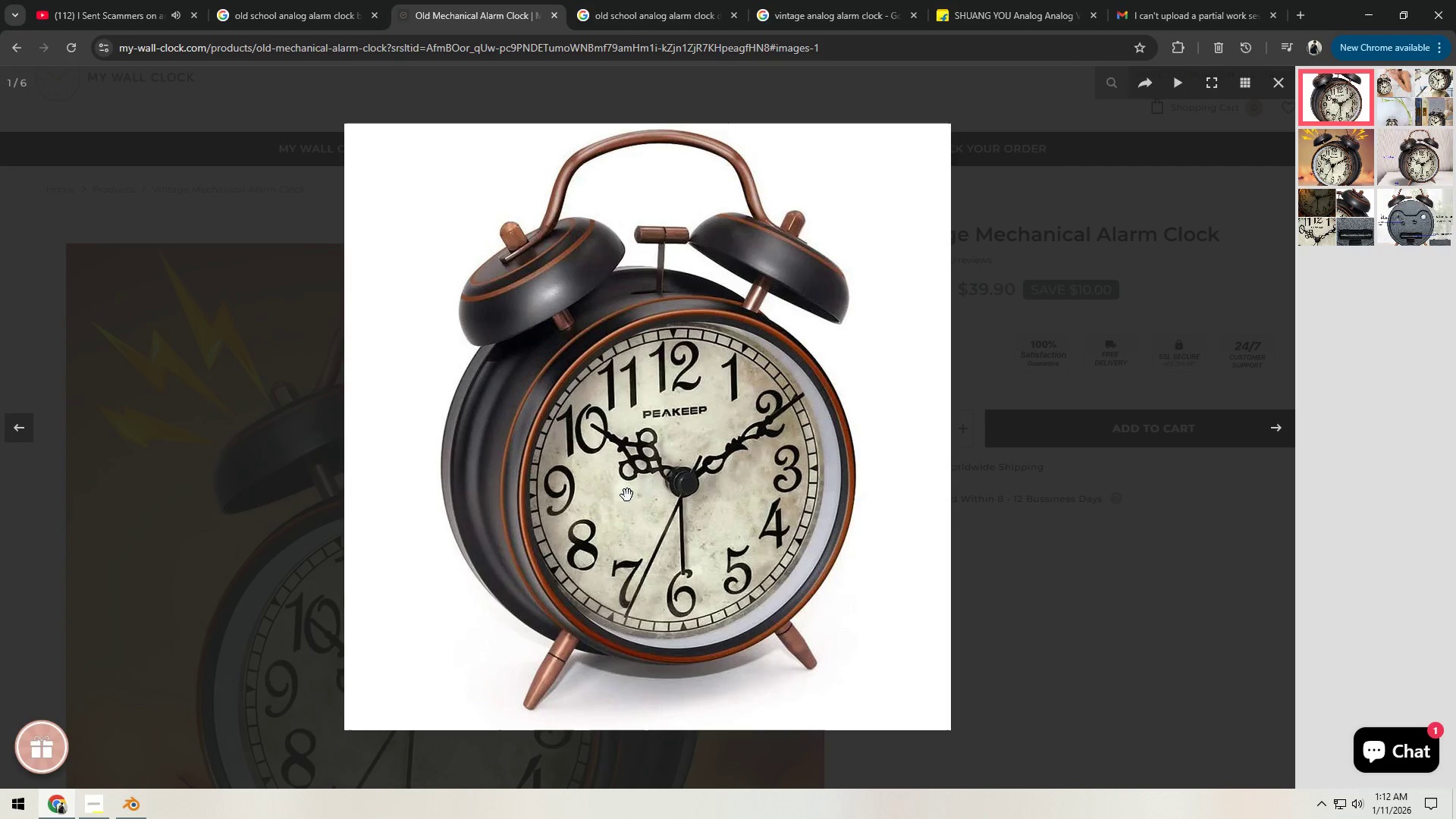 
key(Alt+AltLeft)
 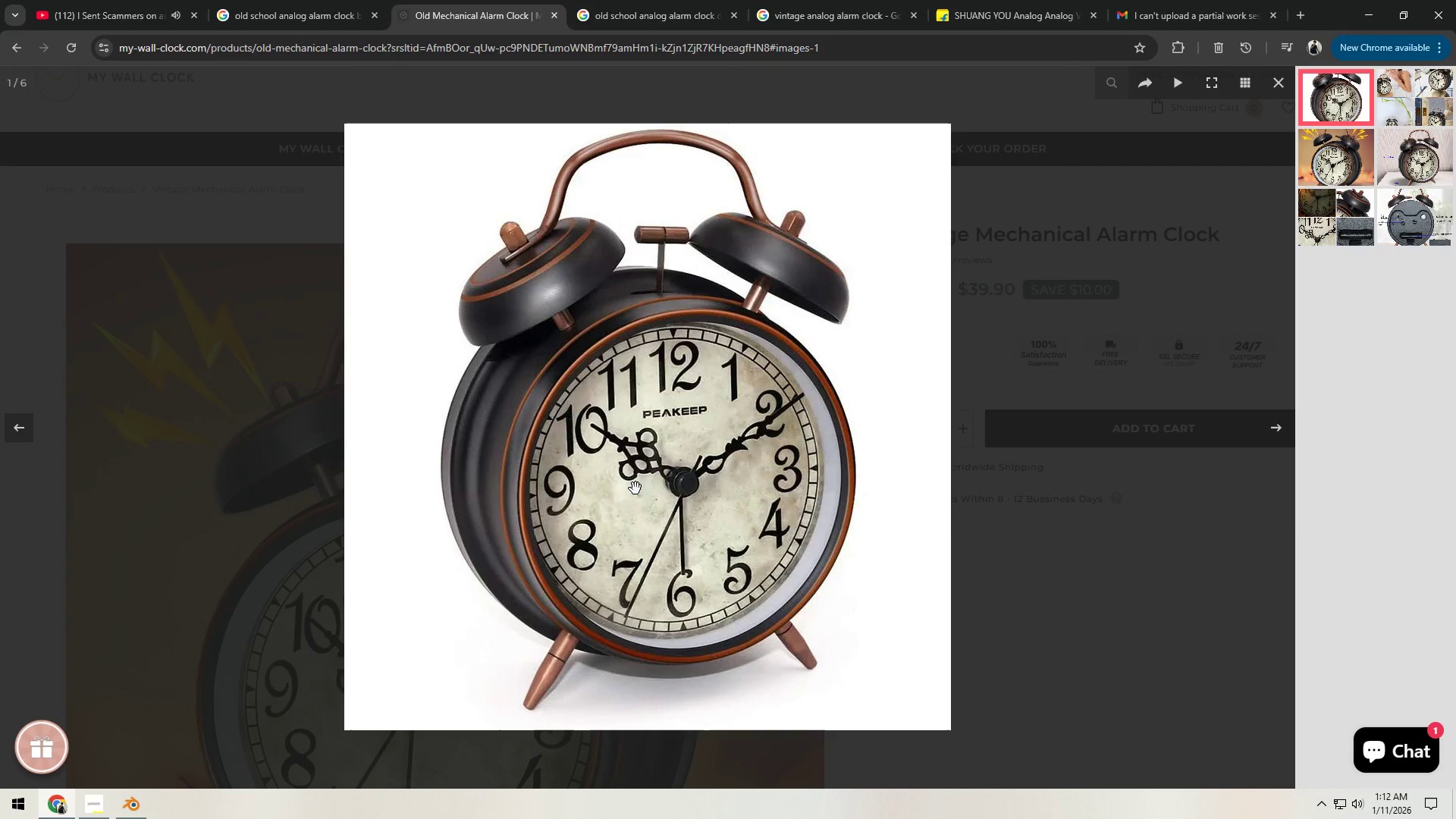 
key(Alt+Tab)
 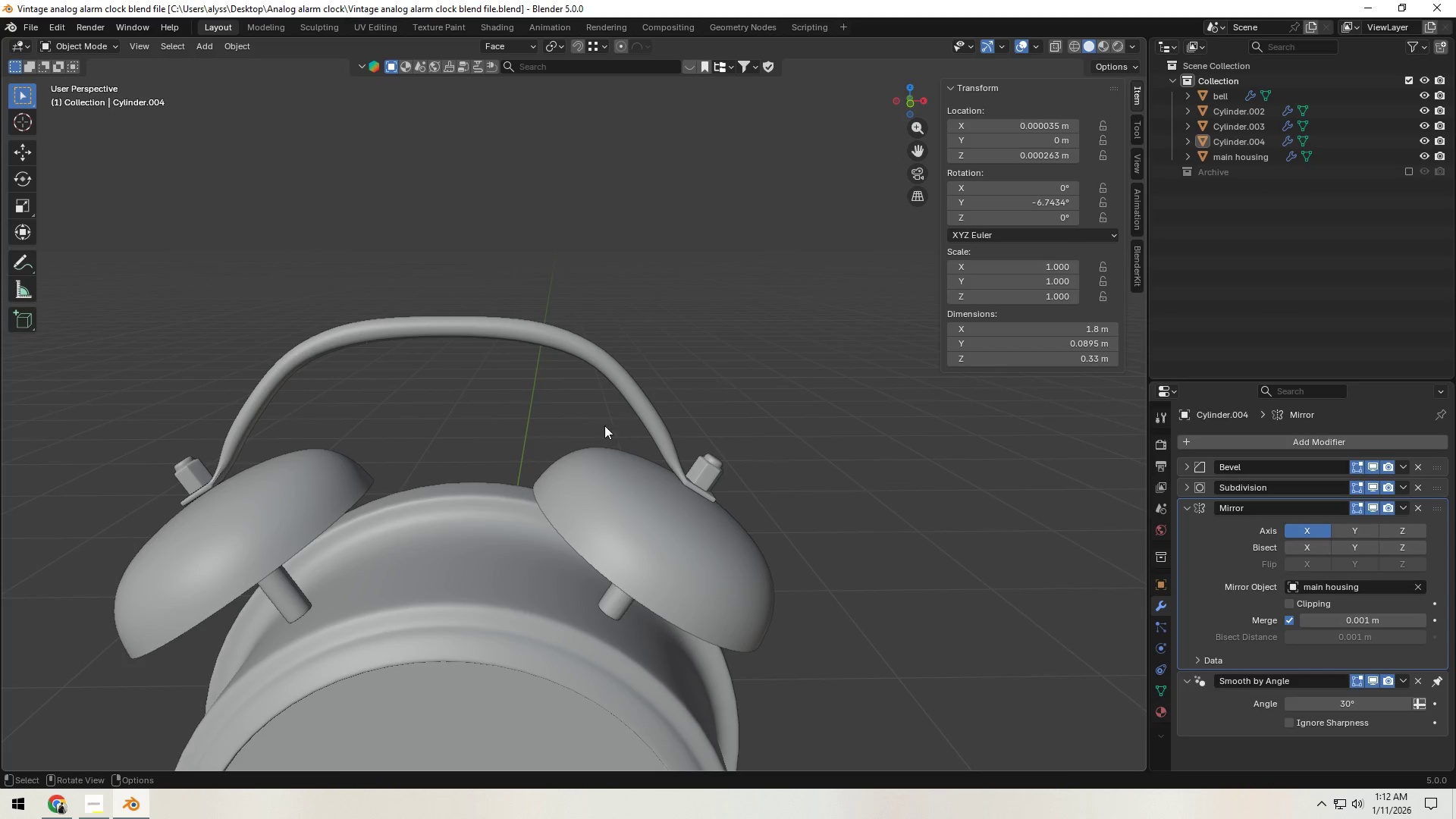 
key(Shift+ShiftLeft)
 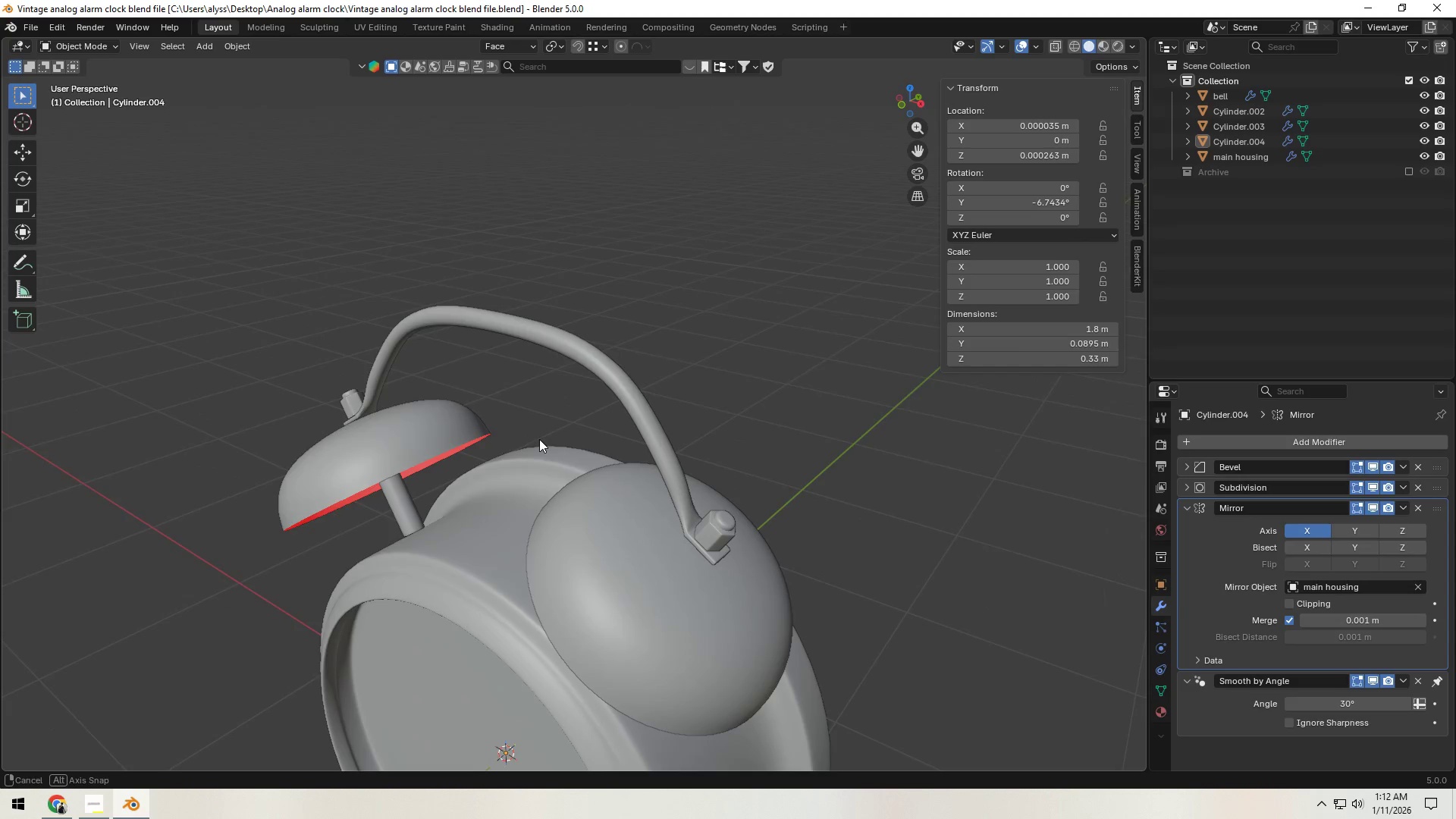 
scroll: coordinate [786, 431], scroll_direction: down, amount: 6.0
 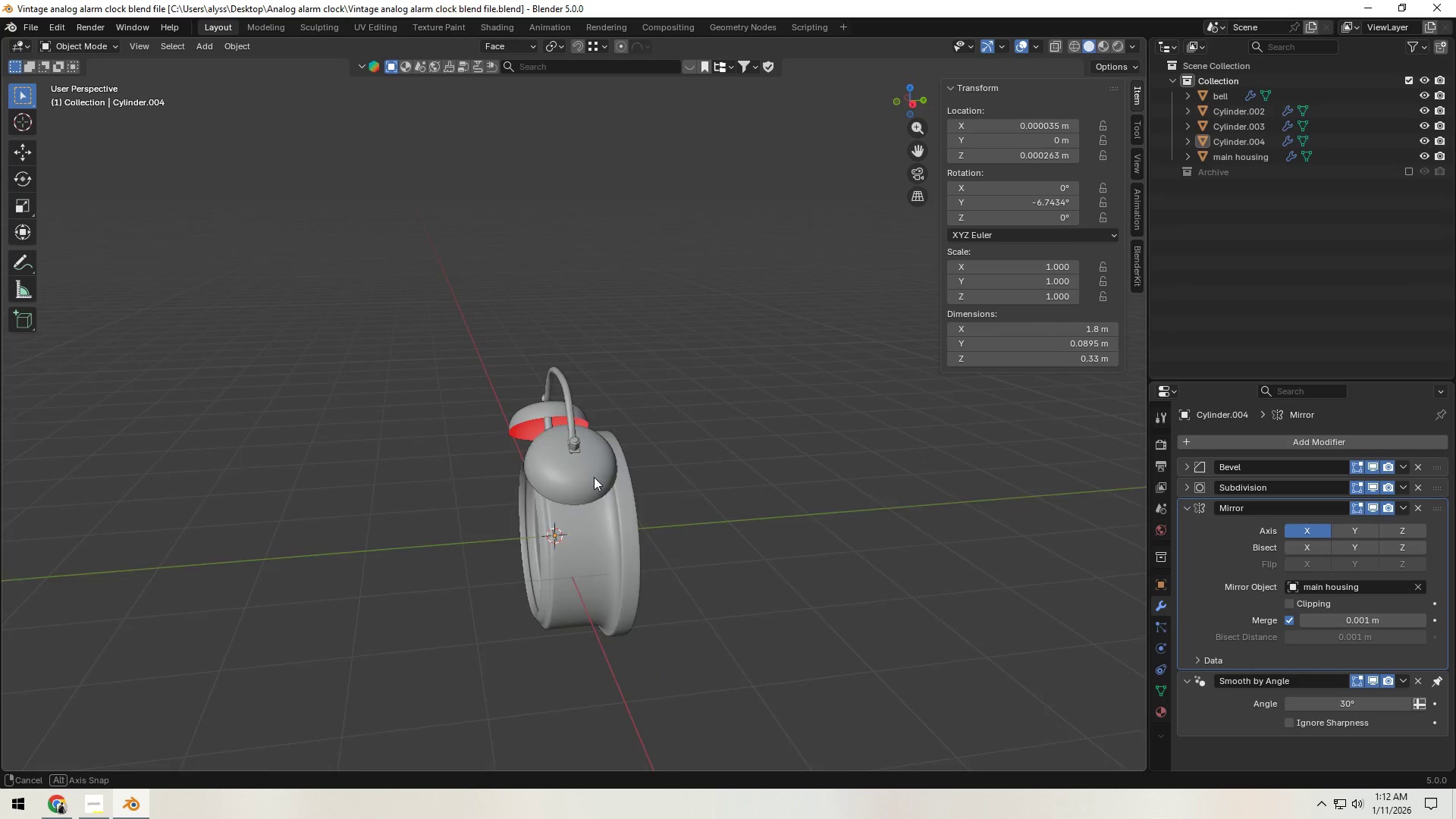 
wait(5.27)
 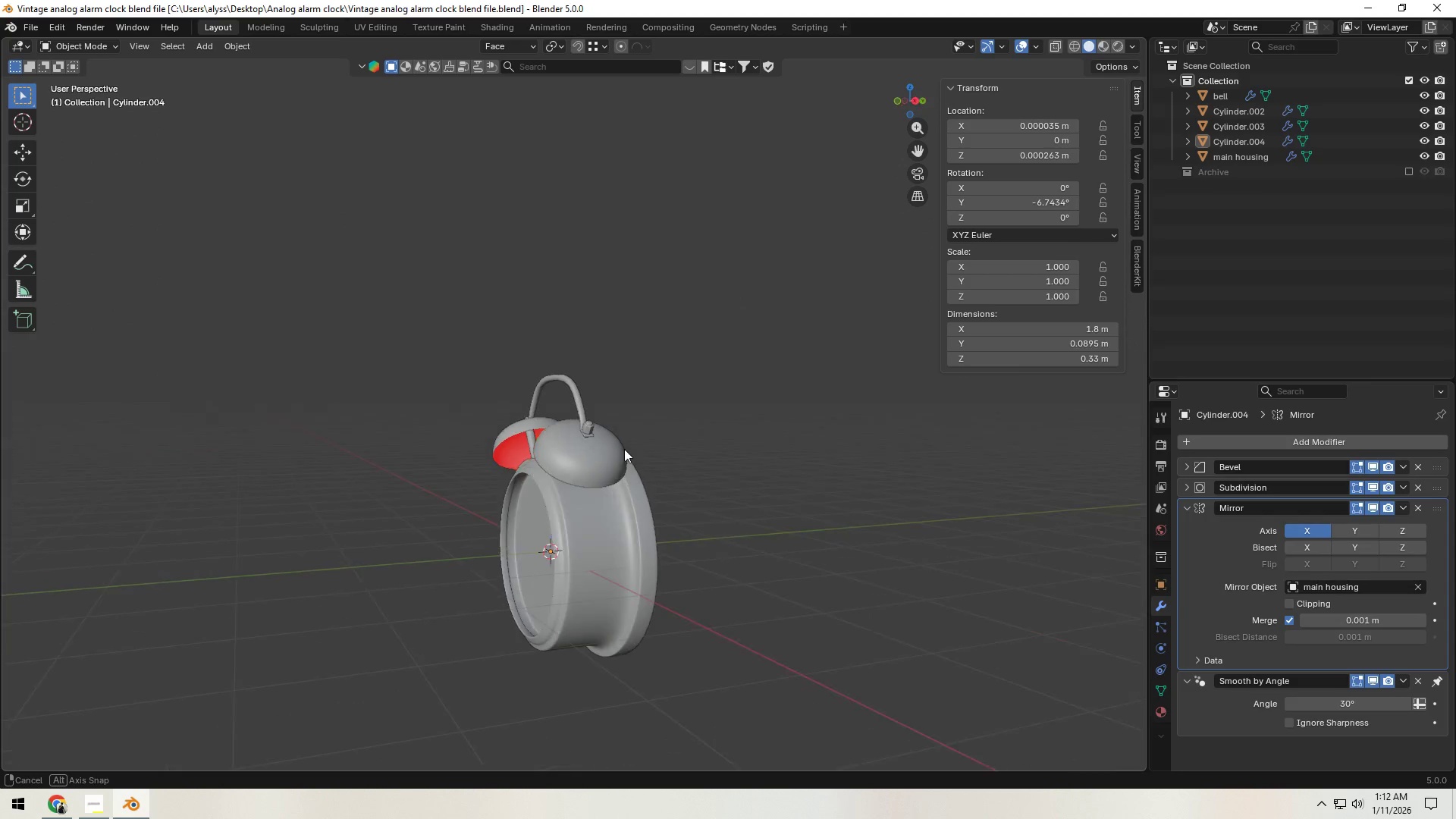 
hold_key(key=ShiftLeft, duration=0.31)
 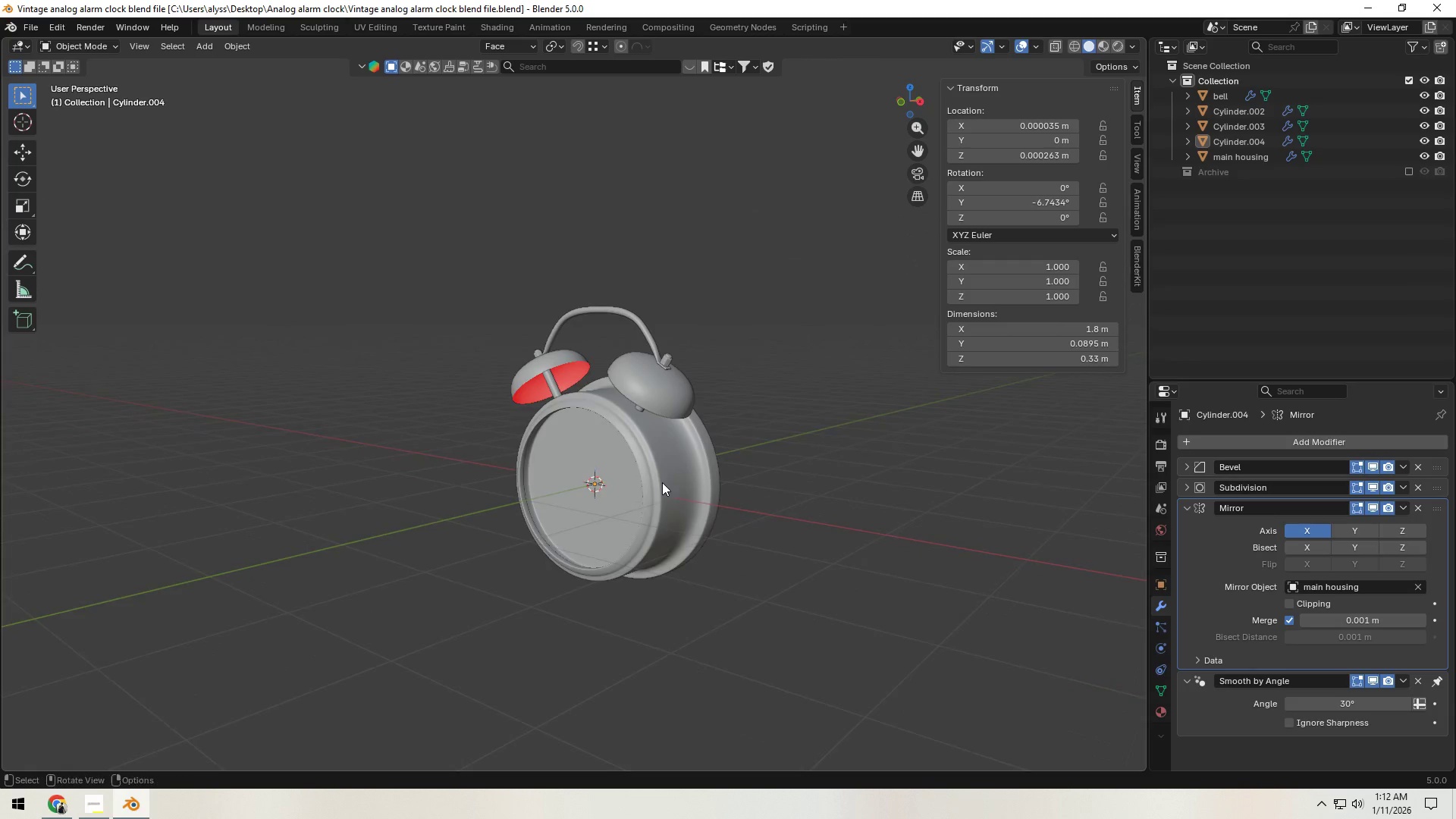 
hold_key(key=ShiftLeft, duration=0.53)
 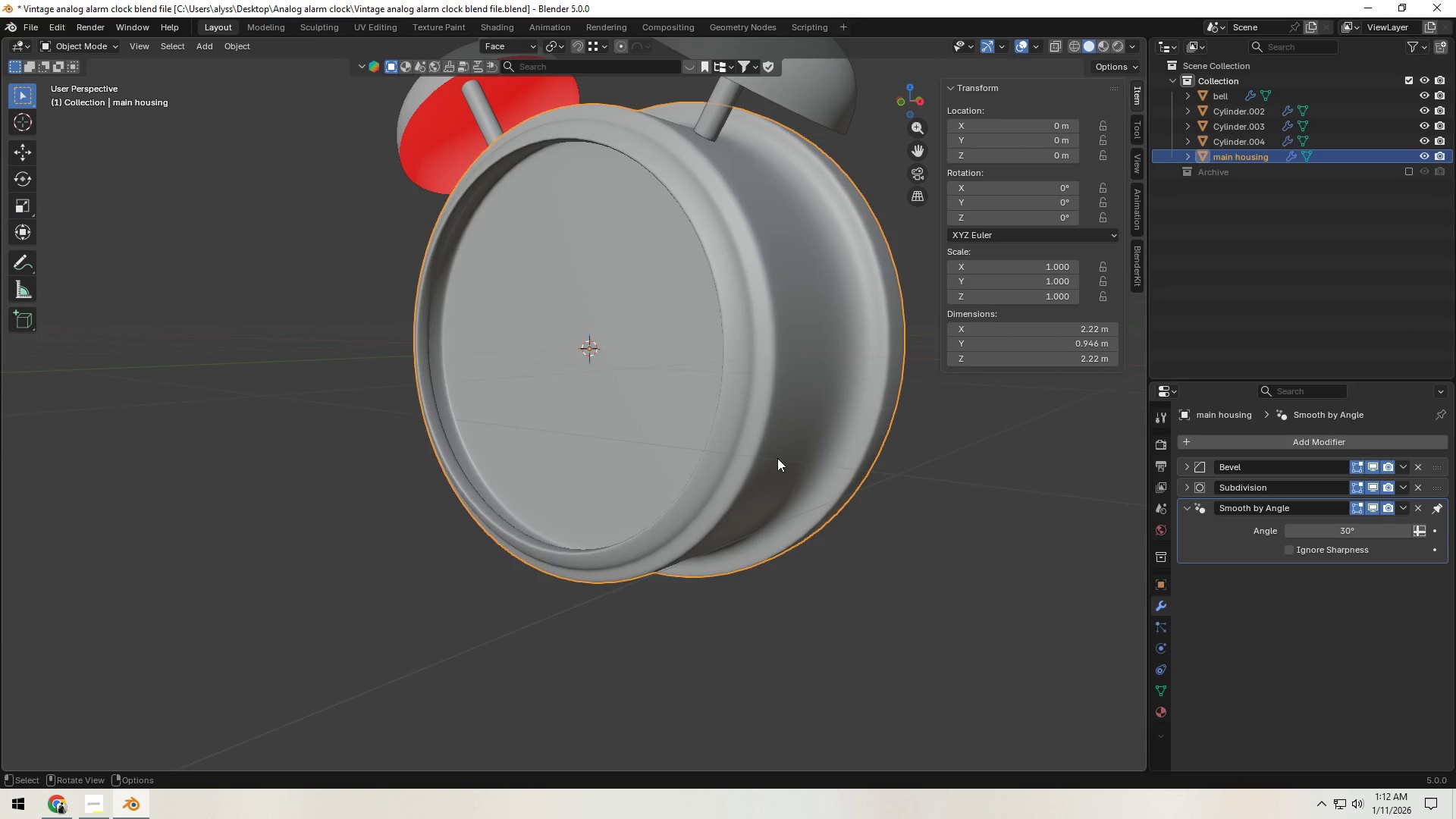 
scroll: coordinate [655, 491], scroll_direction: up, amount: 5.0
 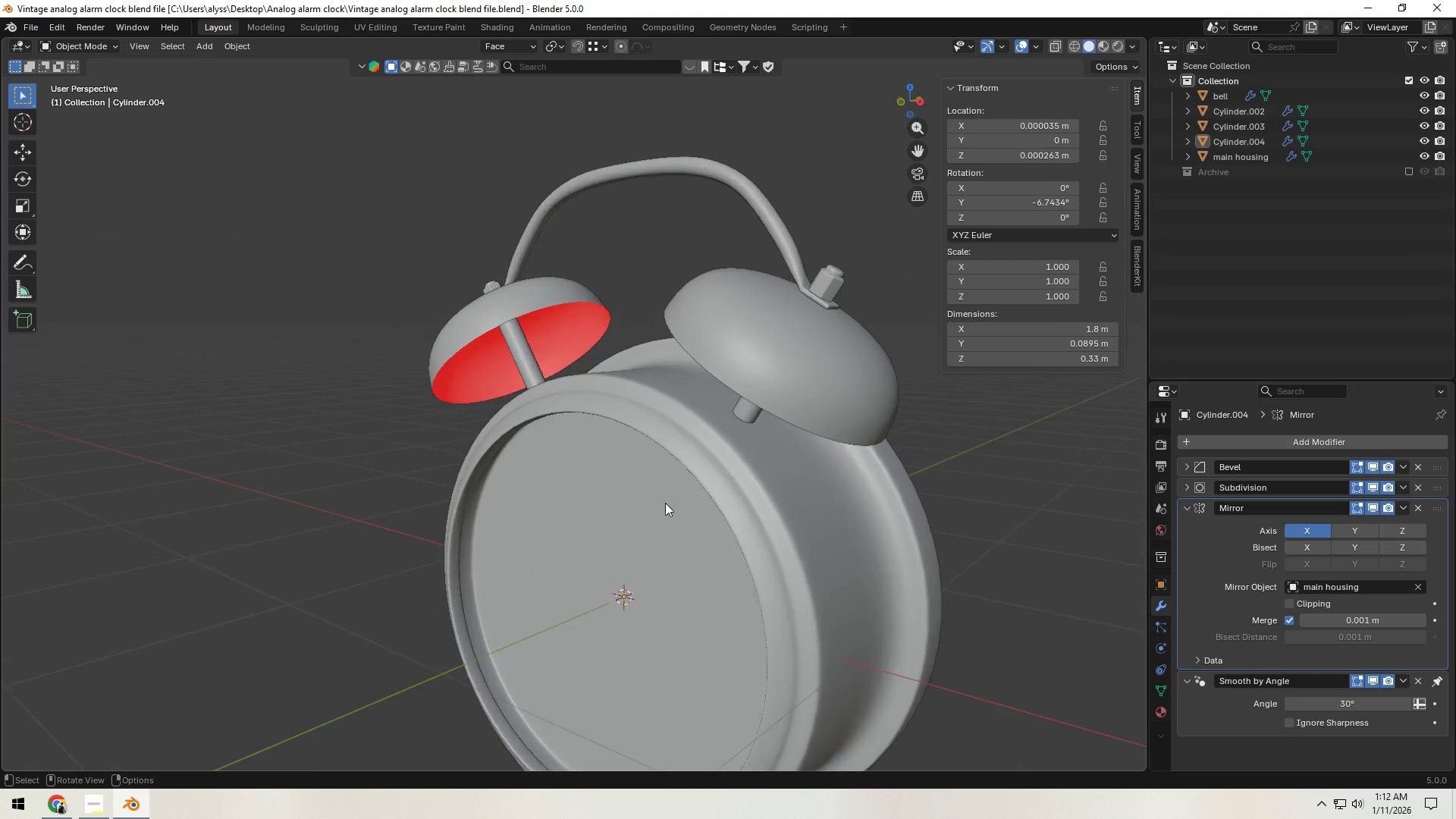 
key(Tab)
 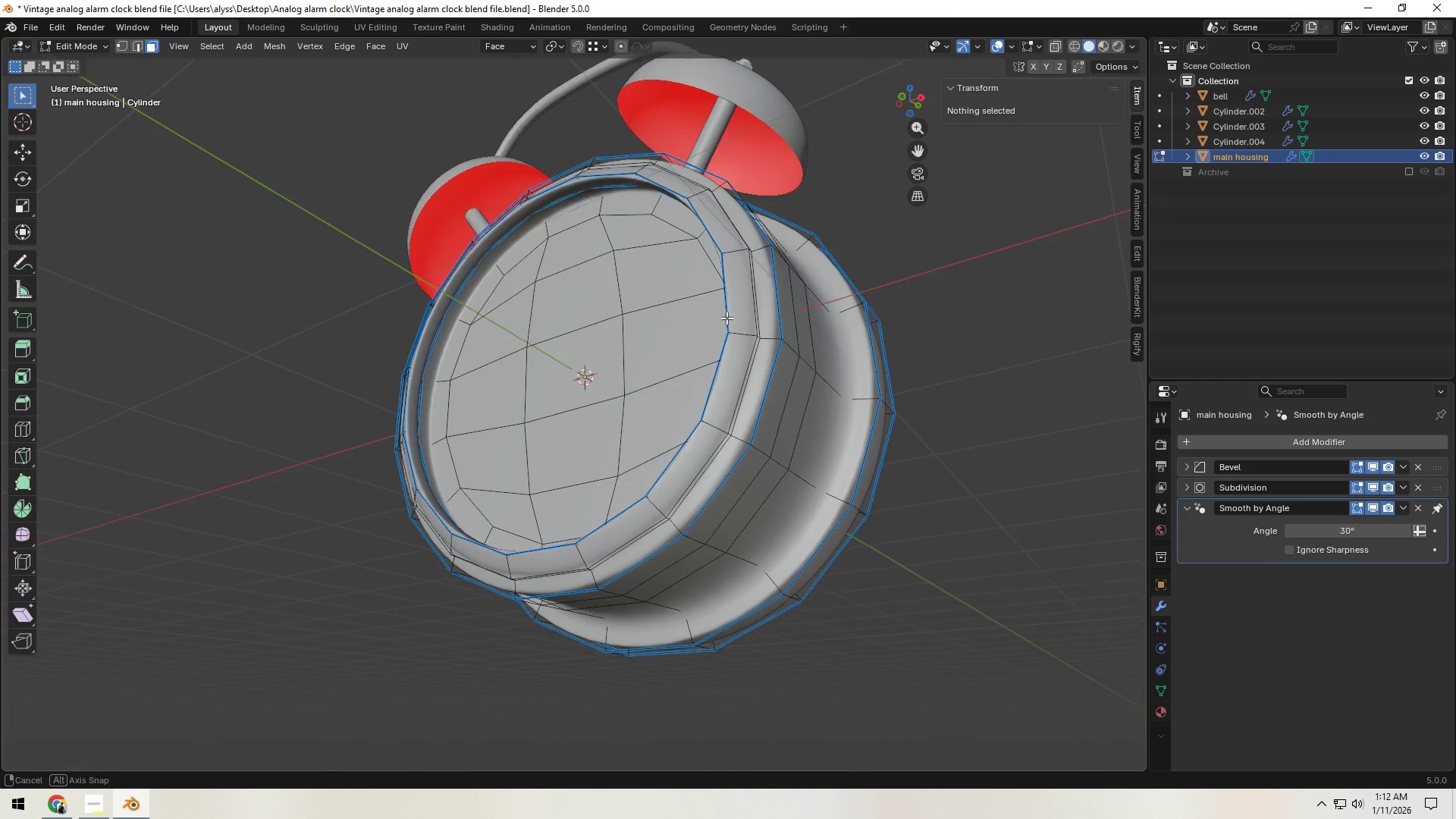 
key(Tab)
 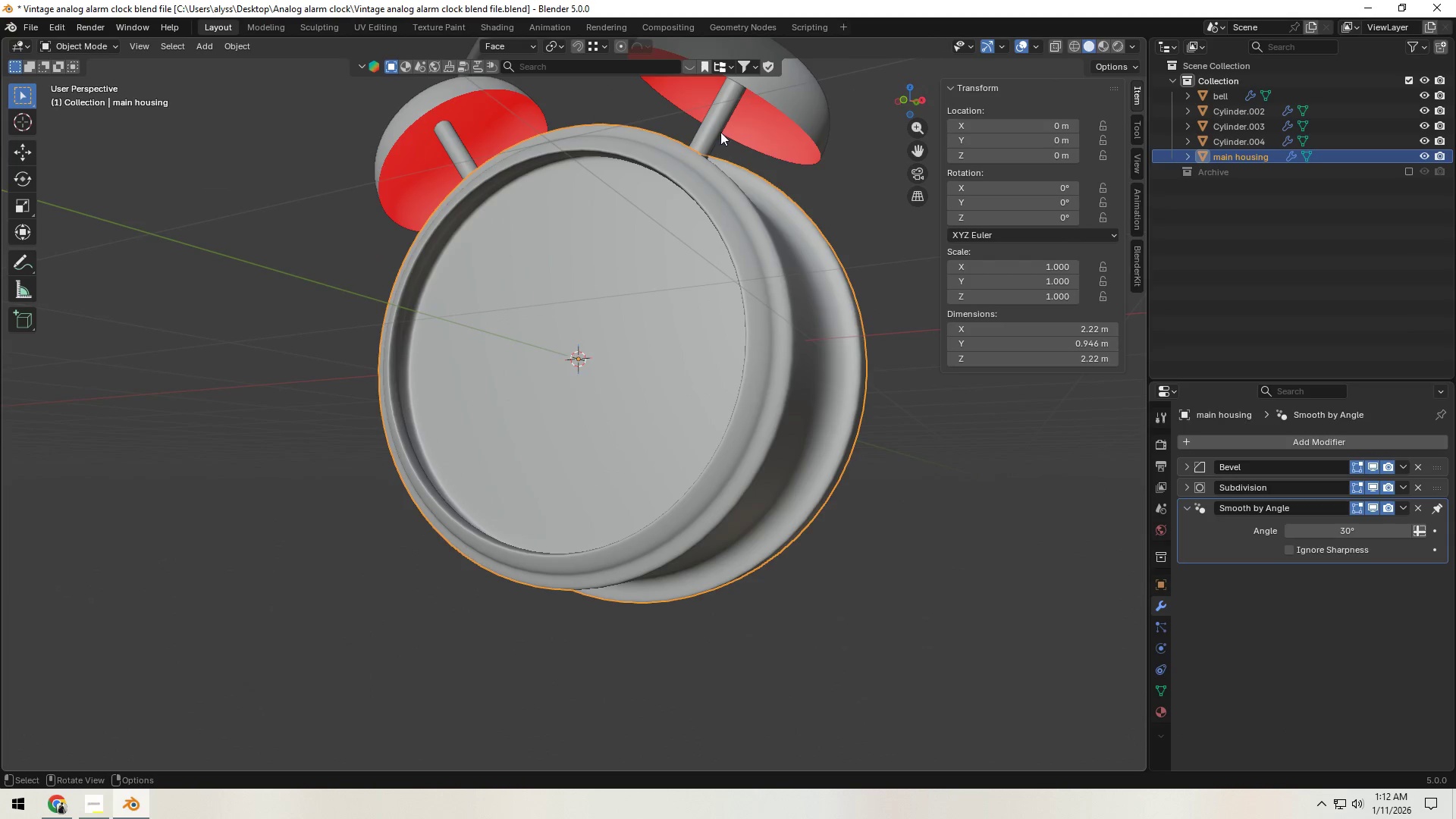 
left_click([720, 124])
 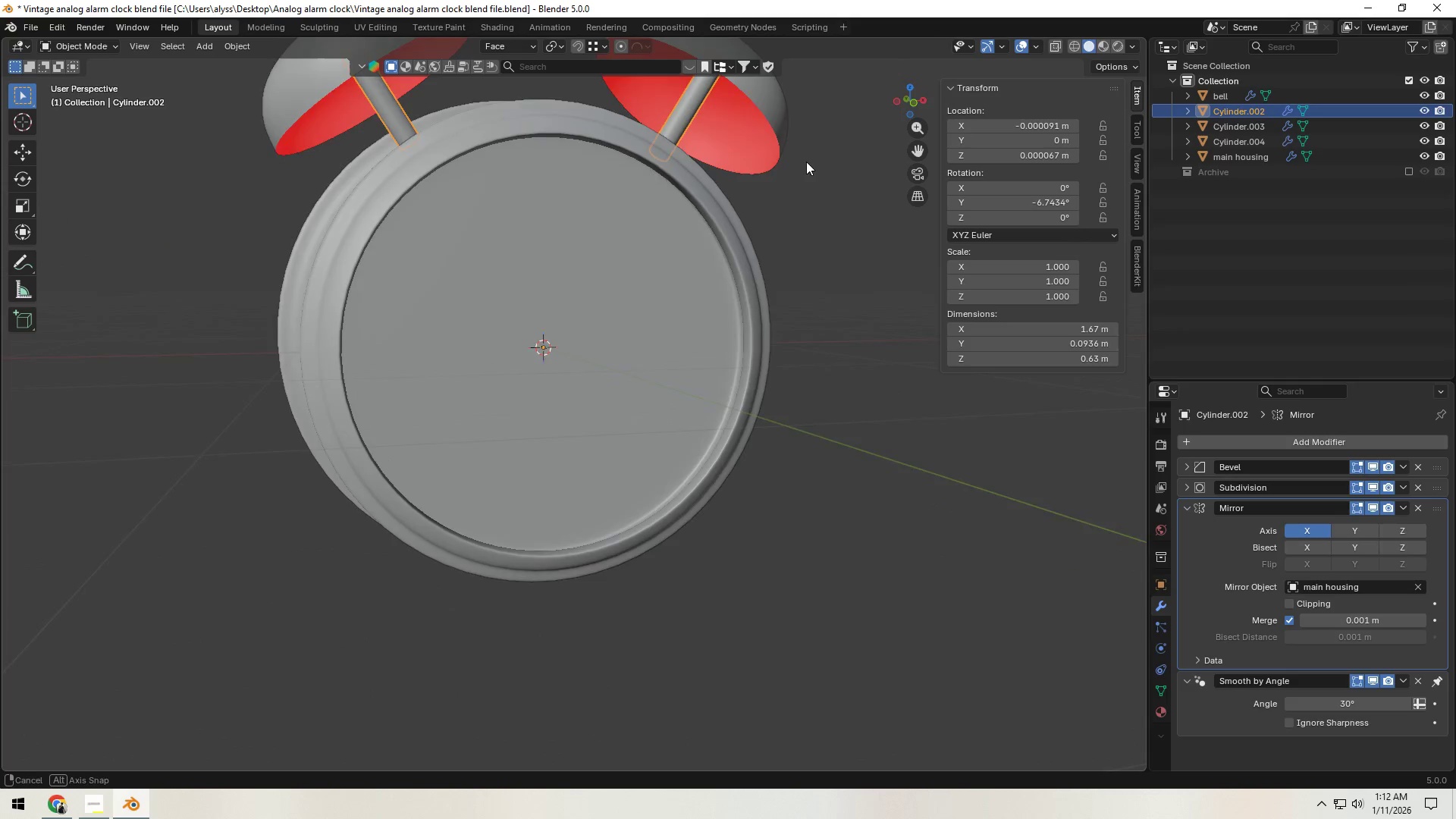 
scroll: coordinate [774, 221], scroll_direction: down, amount: 3.0
 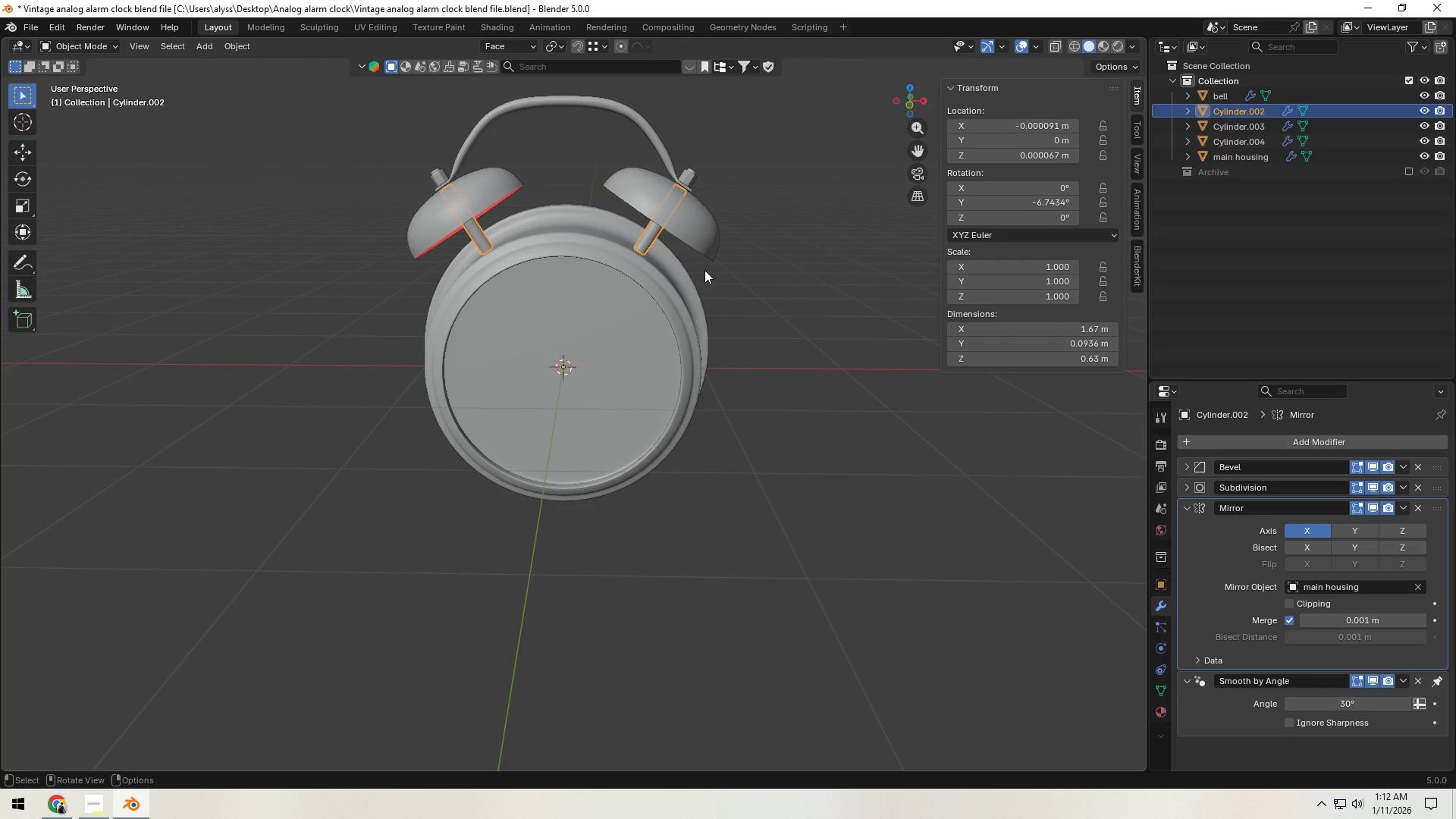 
key(Alt+AltLeft)
 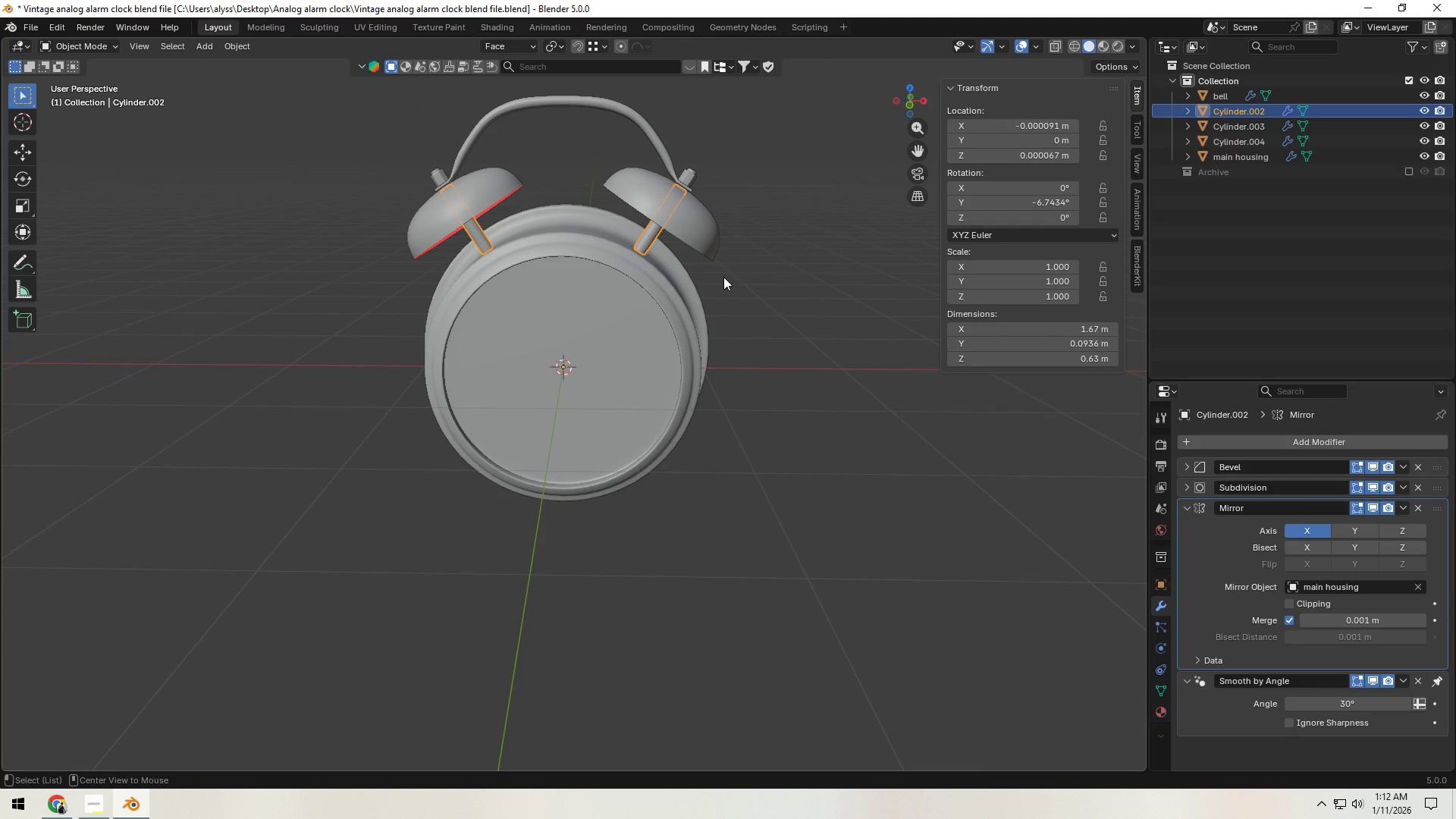 
key(Alt+Tab)
 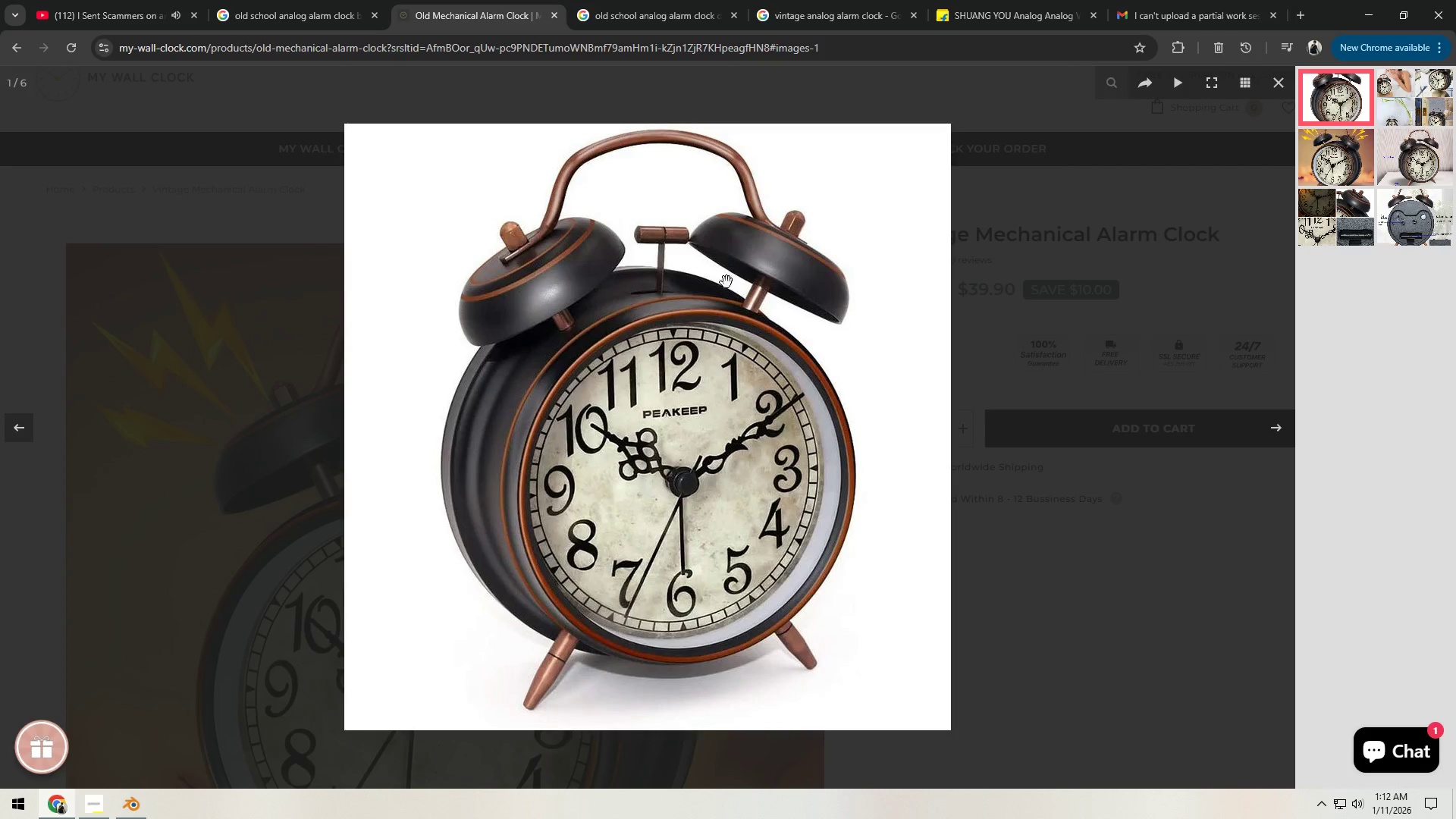 
key(Alt+Tab)
 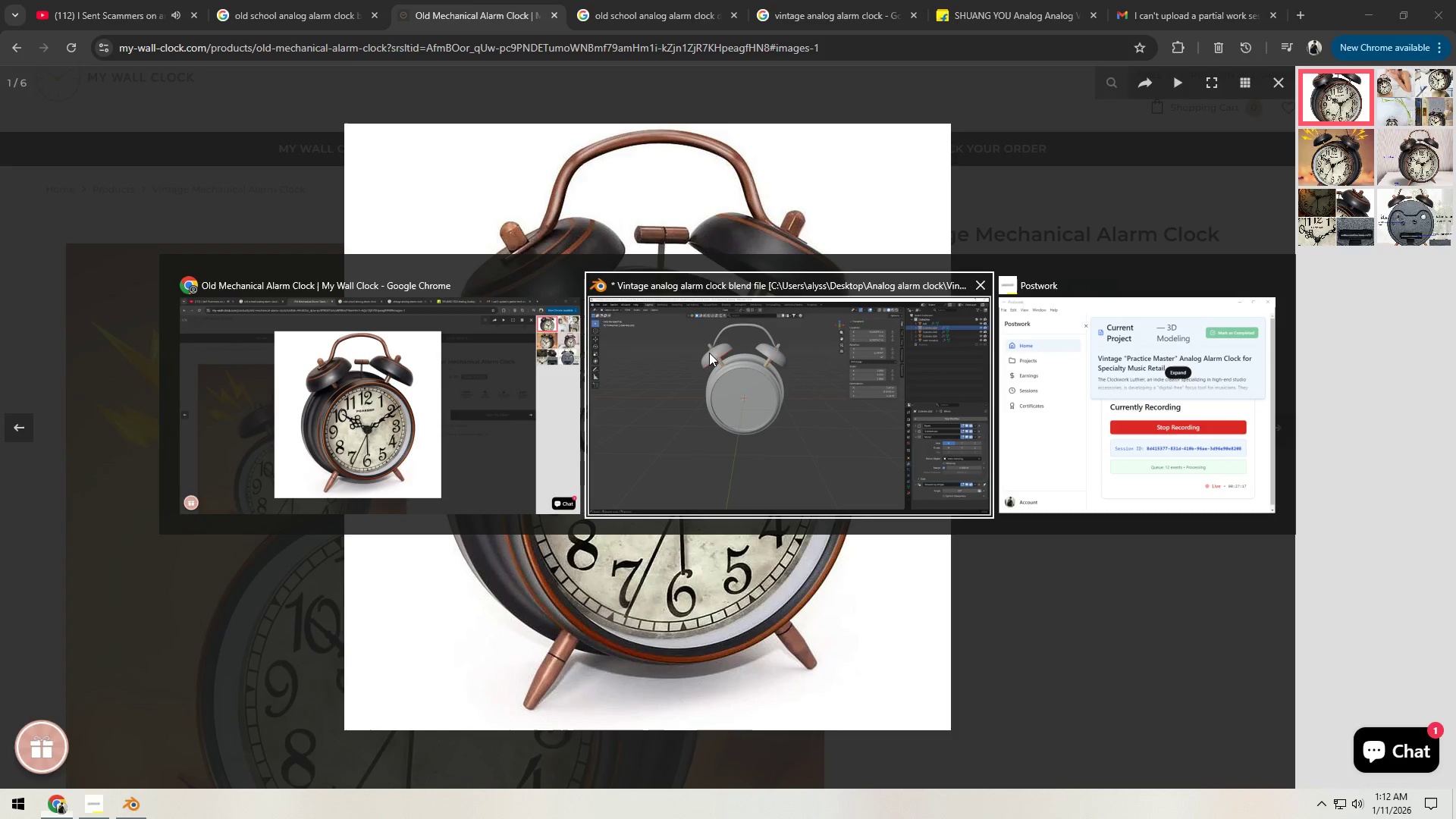 
key(Alt+Tab)